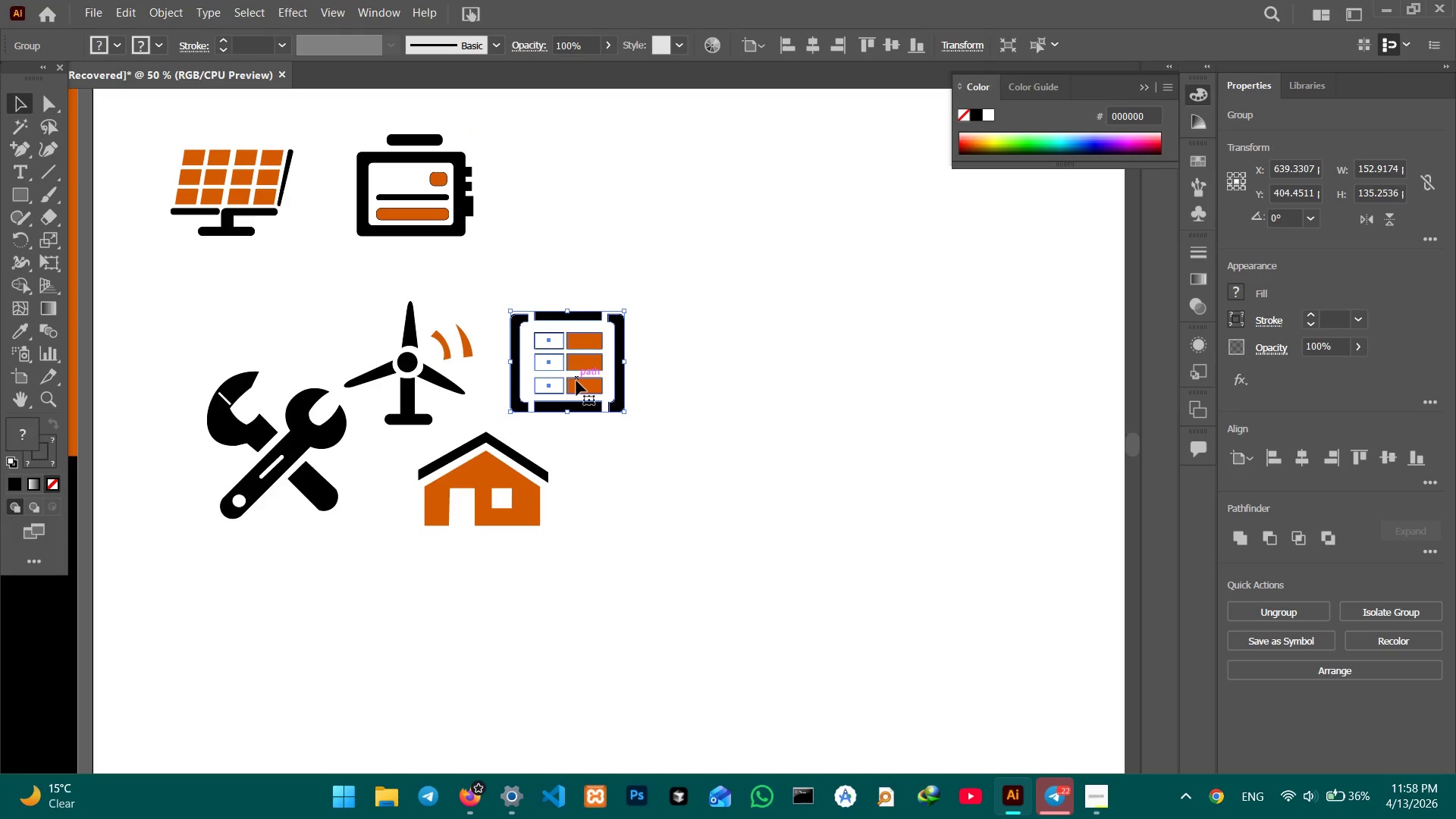 
left_click_drag(start_coordinate=[576, 381], to_coordinate=[606, 209])
 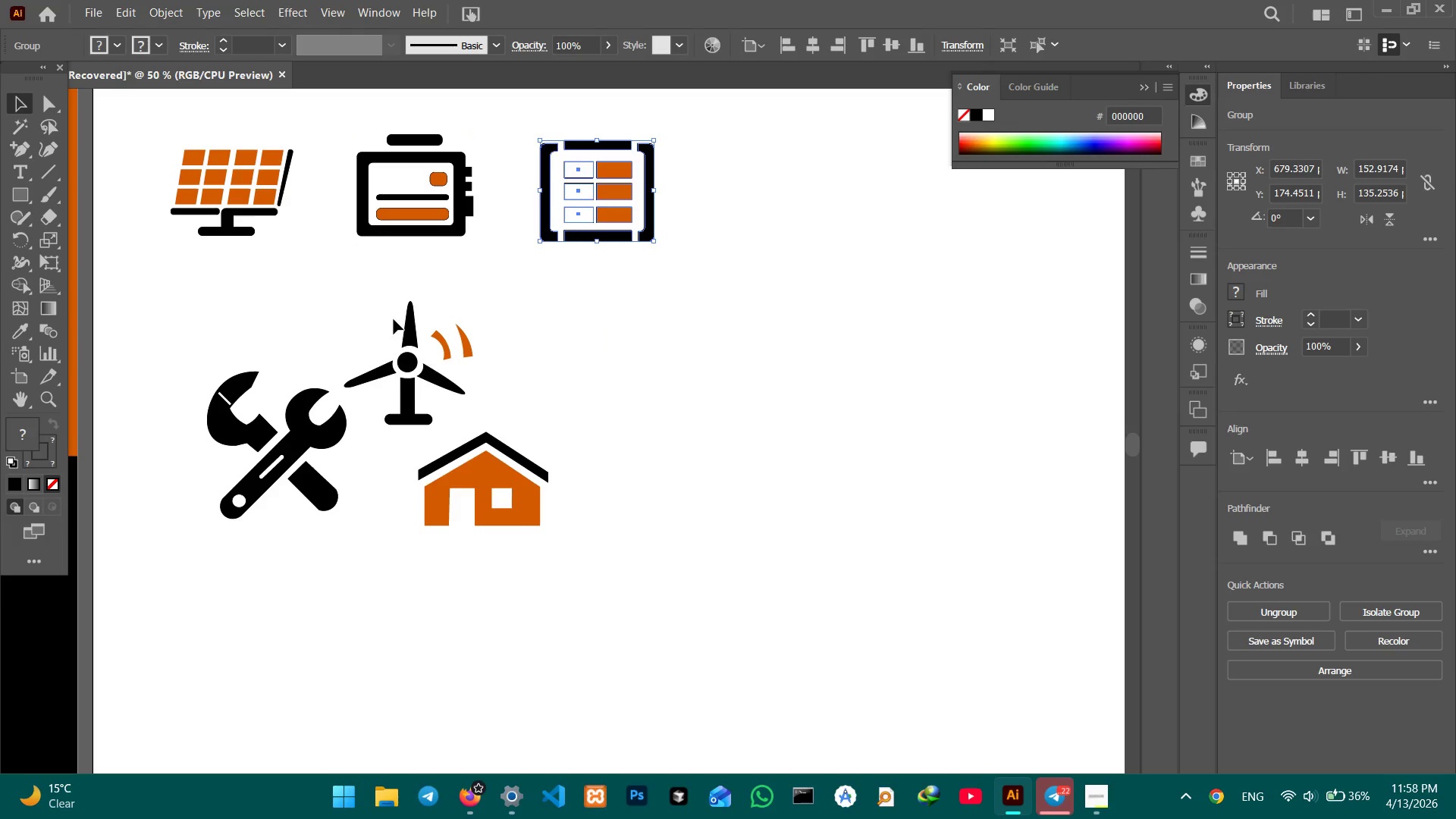 
left_click_drag(start_coordinate=[391, 313], to_coordinate=[458, 362])
 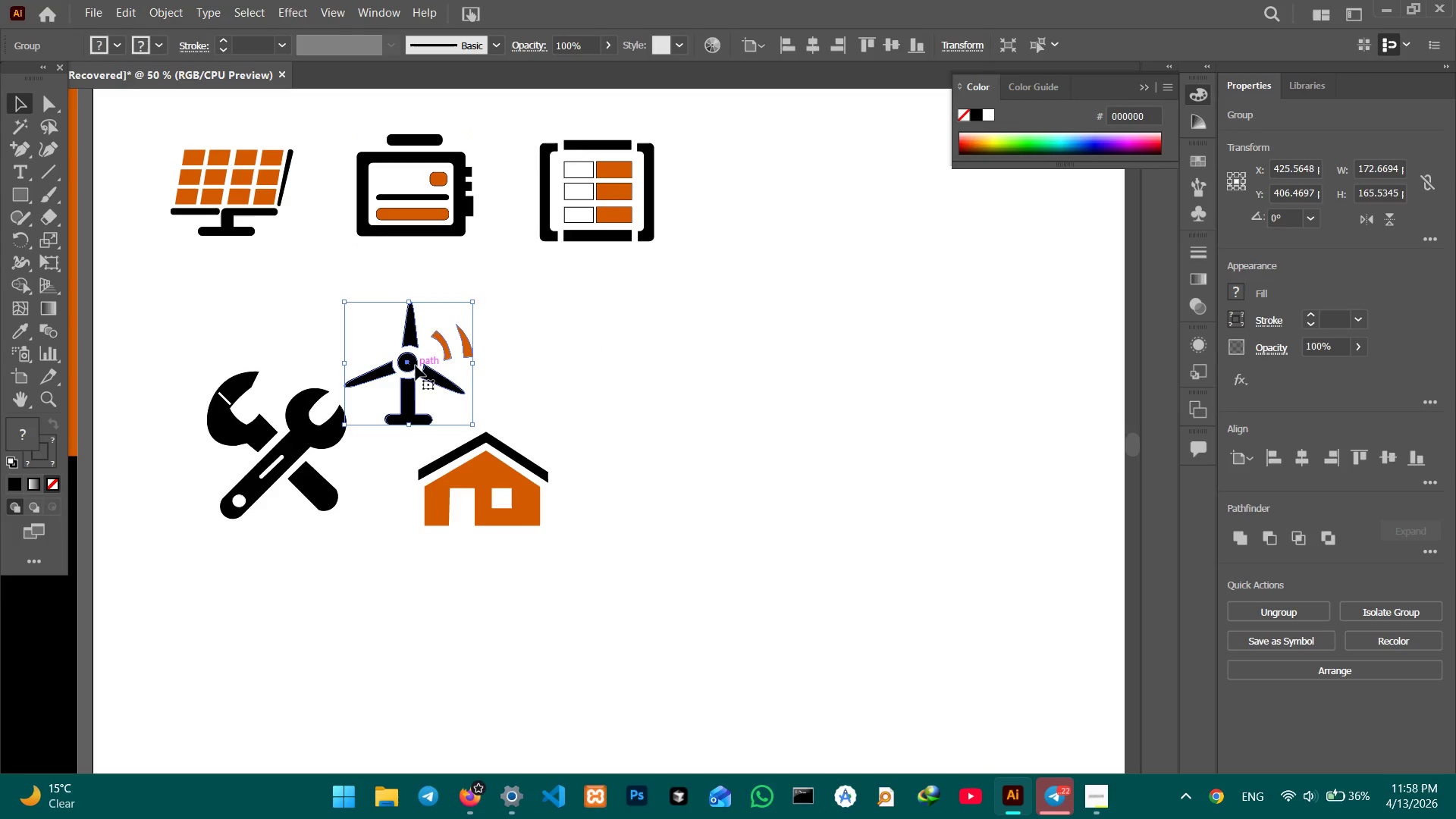 
left_click_drag(start_coordinate=[409, 361], to_coordinate=[770, 187])
 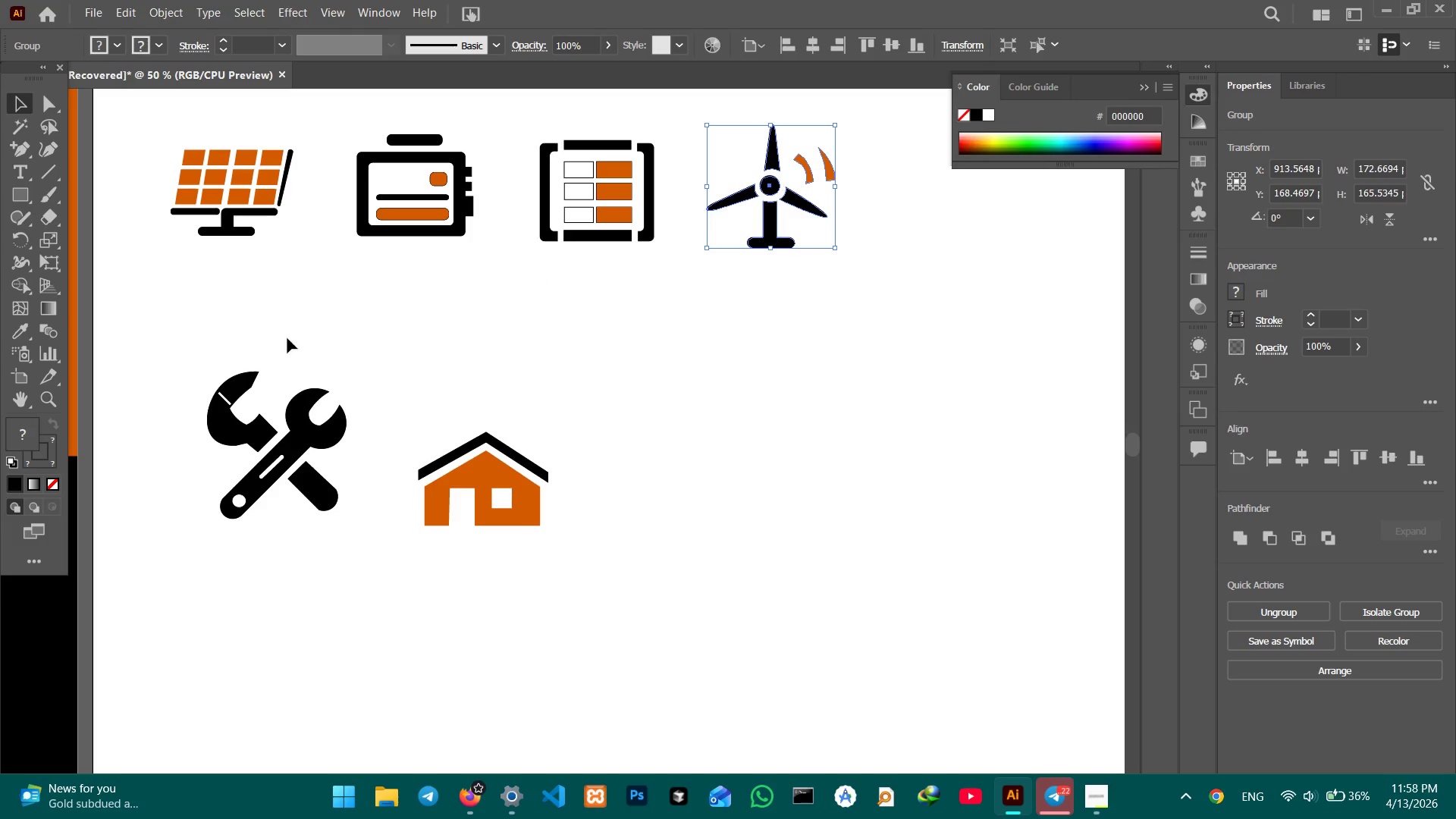 
left_click_drag(start_coordinate=[234, 350], to_coordinate=[339, 551])
 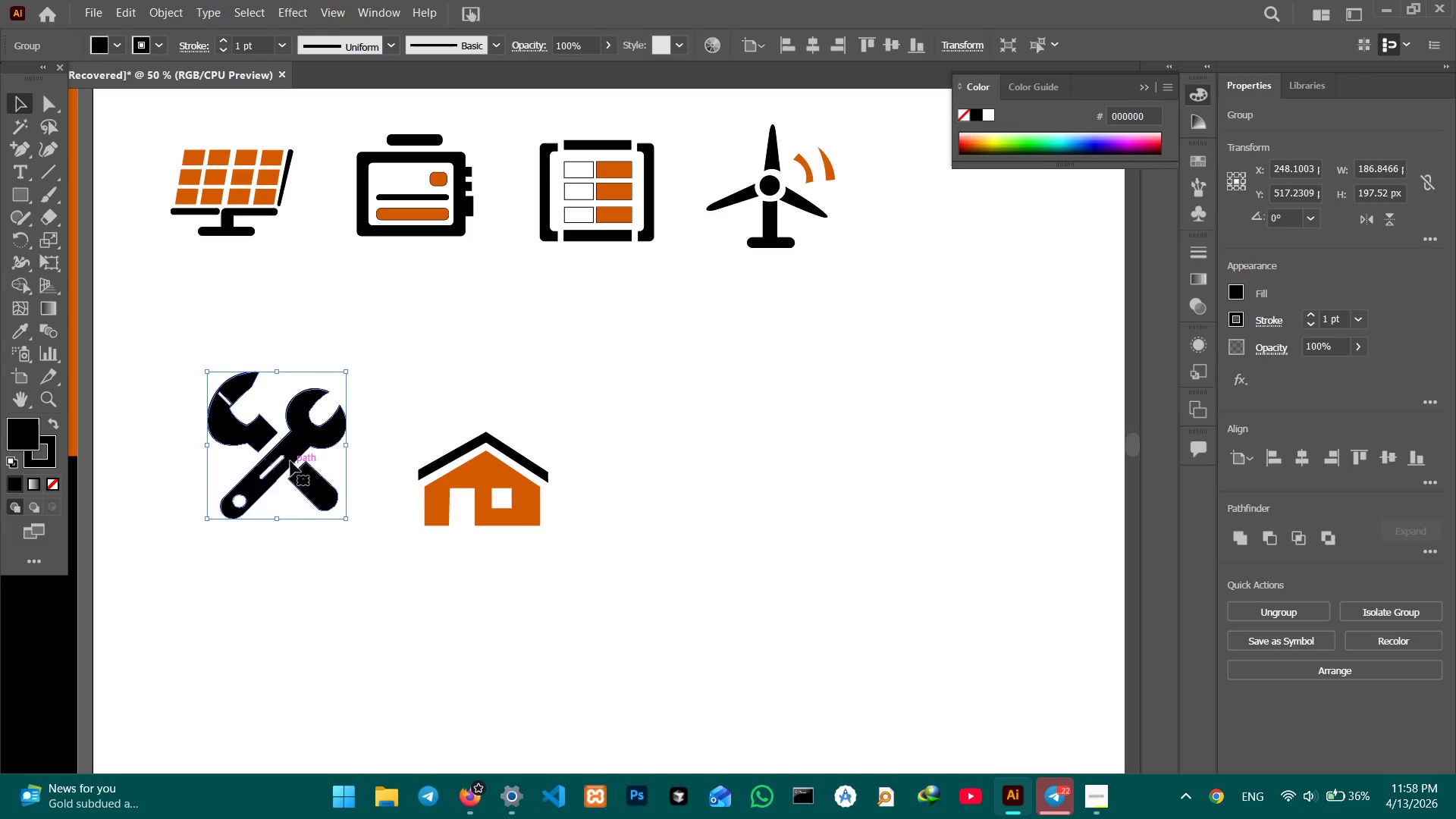 
hold_key(key=Space, duration=0.8)
 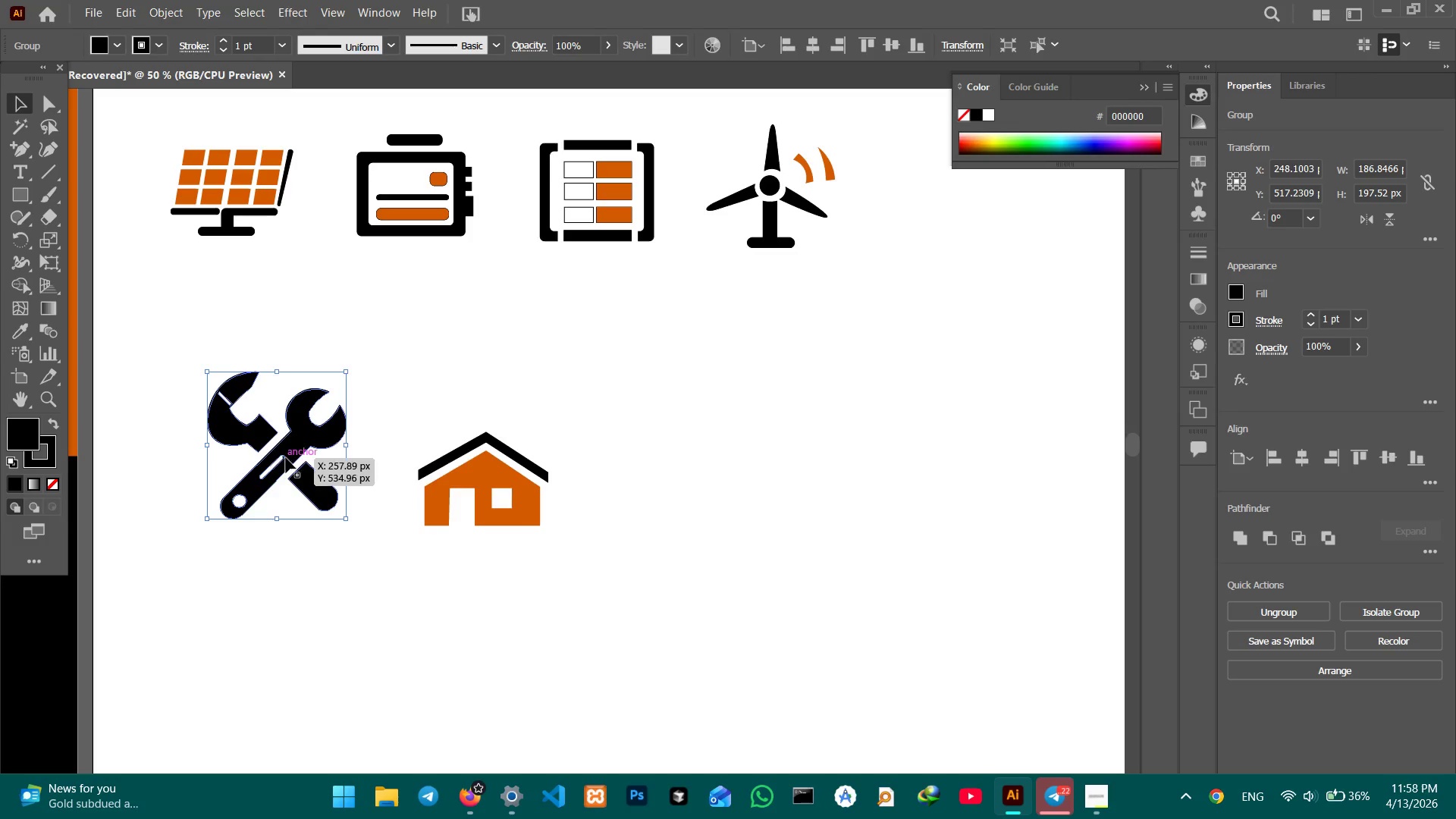 
left_click_drag(start_coordinate=[283, 457], to_coordinate=[231, 412])
 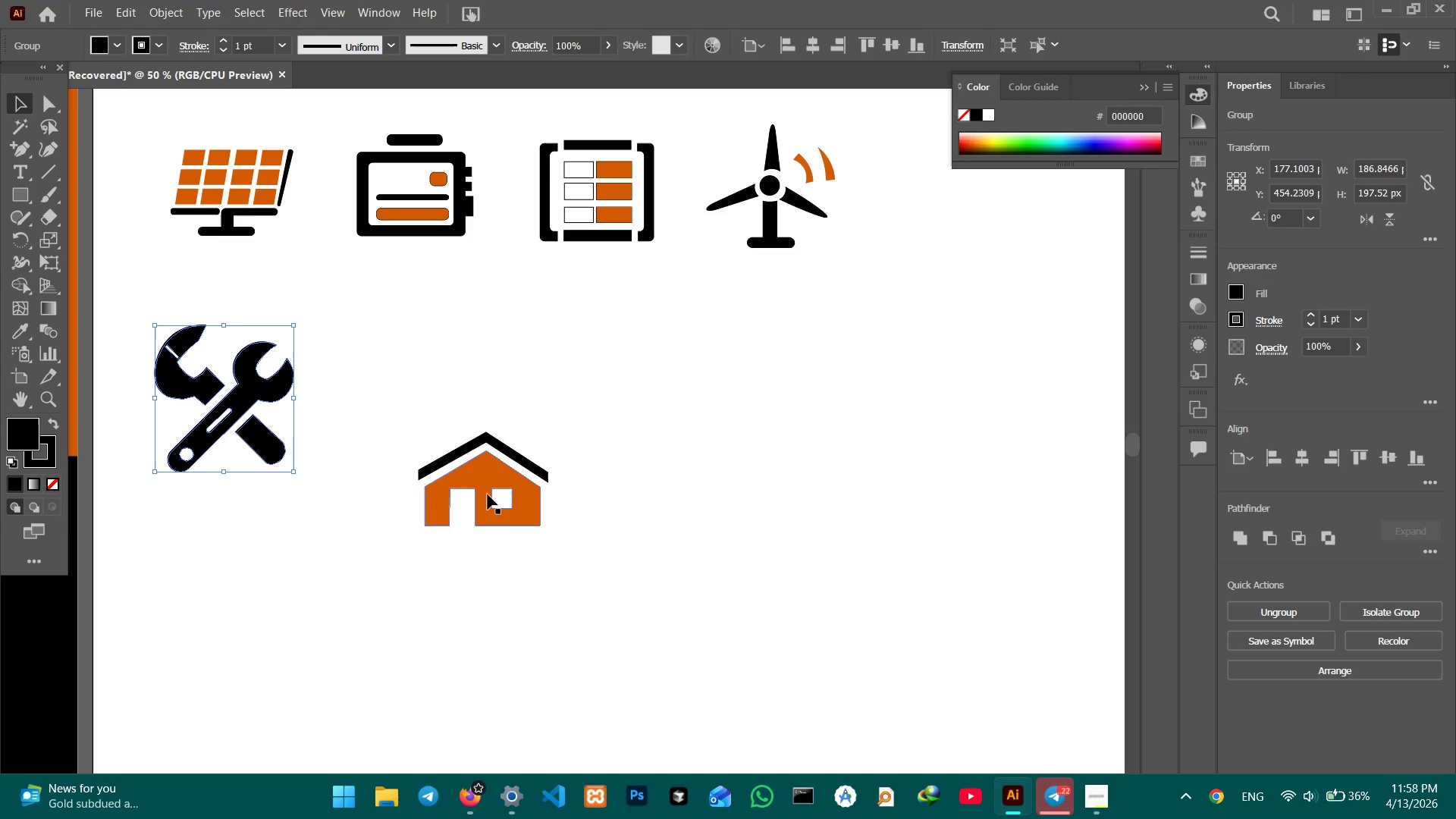 
left_click([490, 494])
 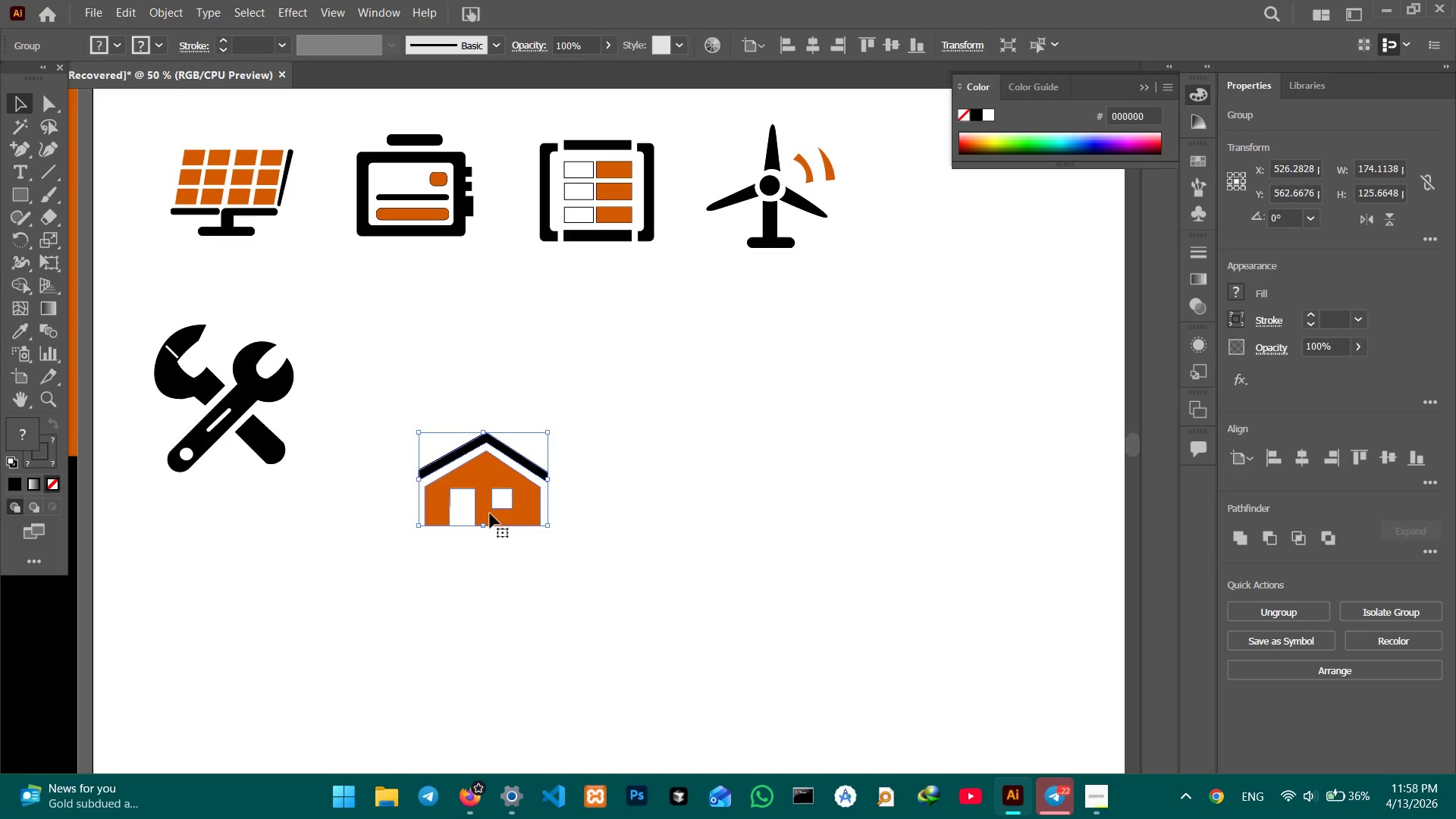 
left_click_drag(start_coordinate=[490, 513], to_coordinate=[422, 435])
 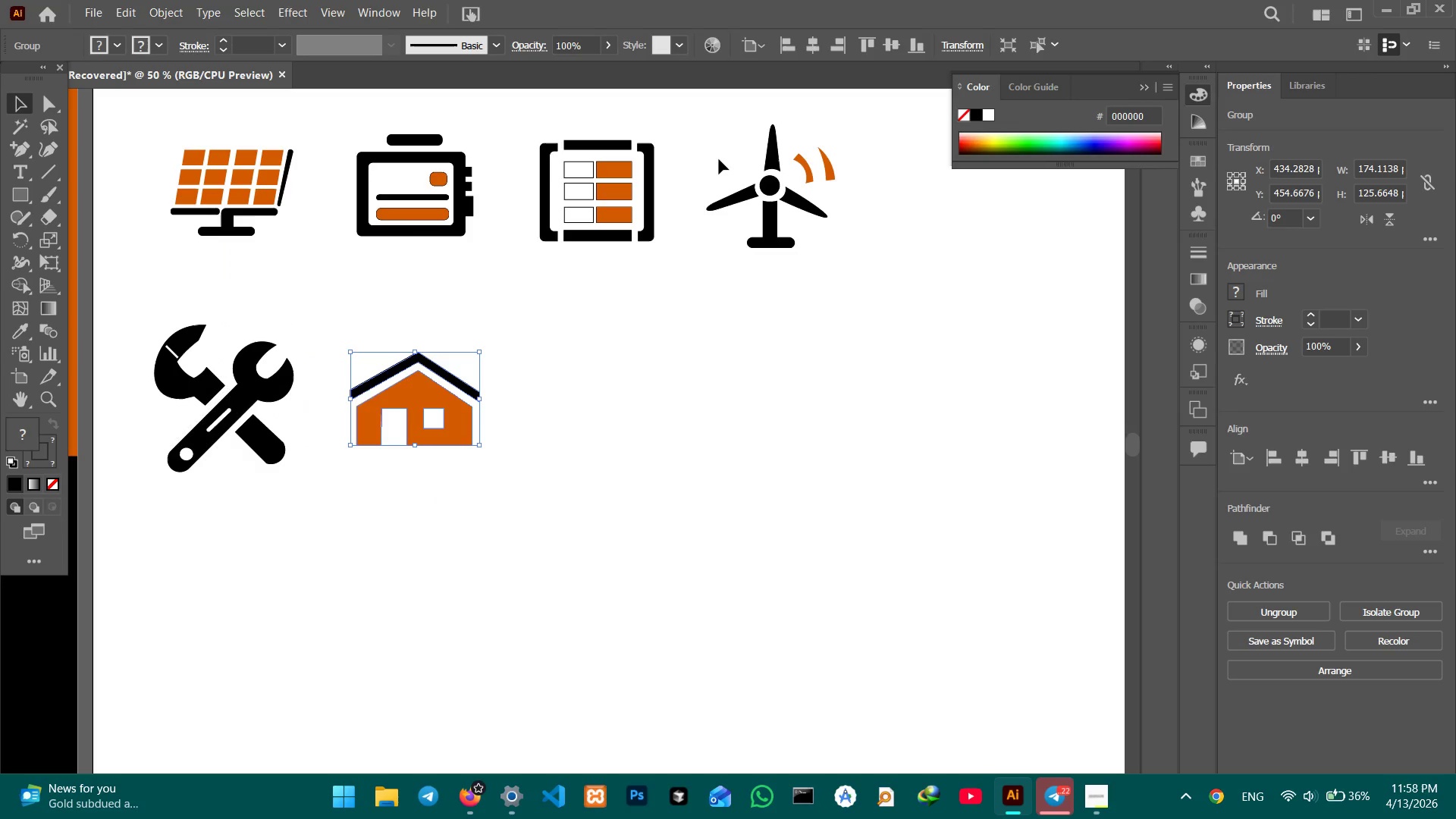 
left_click_drag(start_coordinate=[720, 137], to_coordinate=[824, 218])
 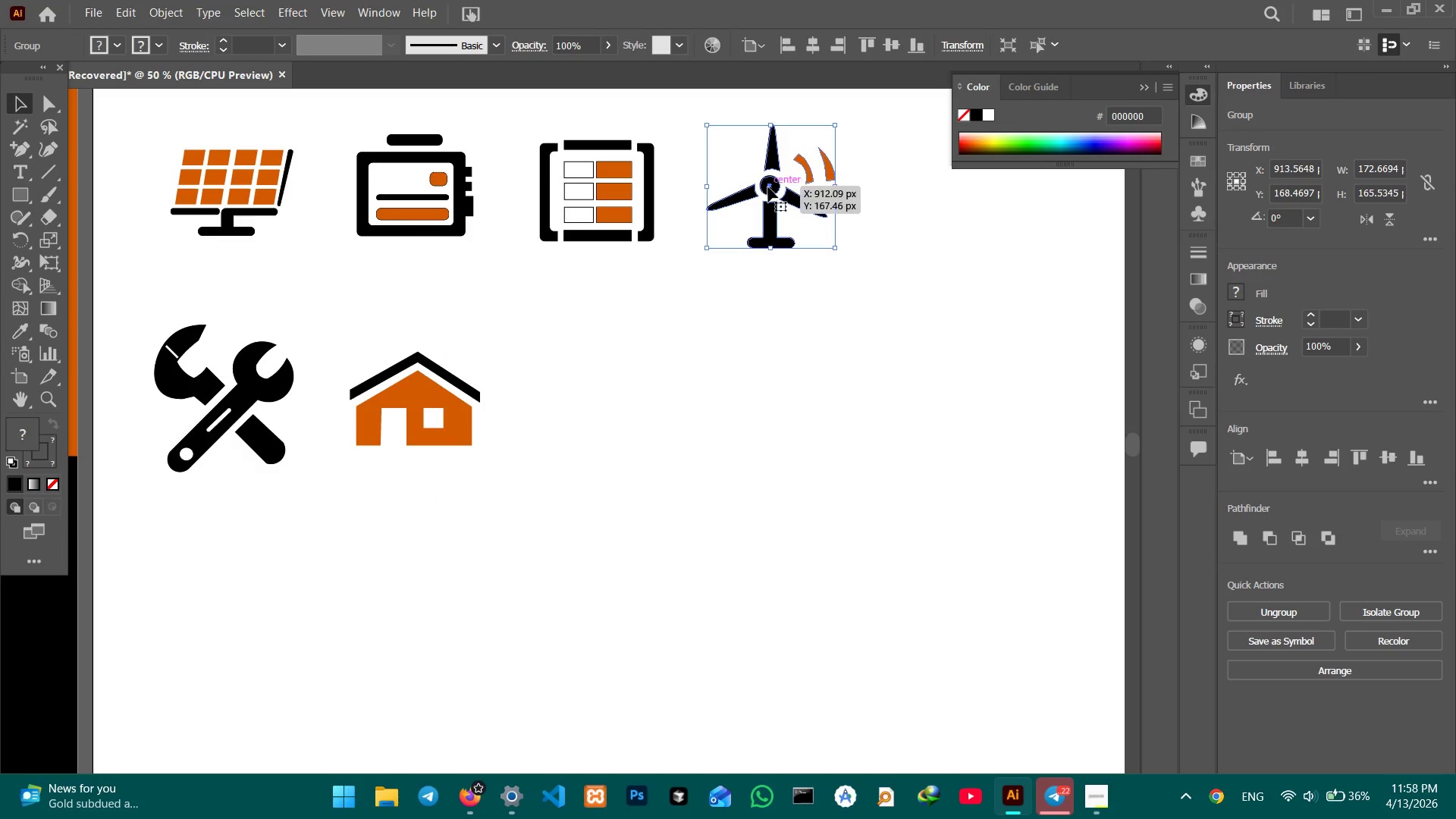 
left_click_drag(start_coordinate=[767, 187], to_coordinate=[592, 384])
 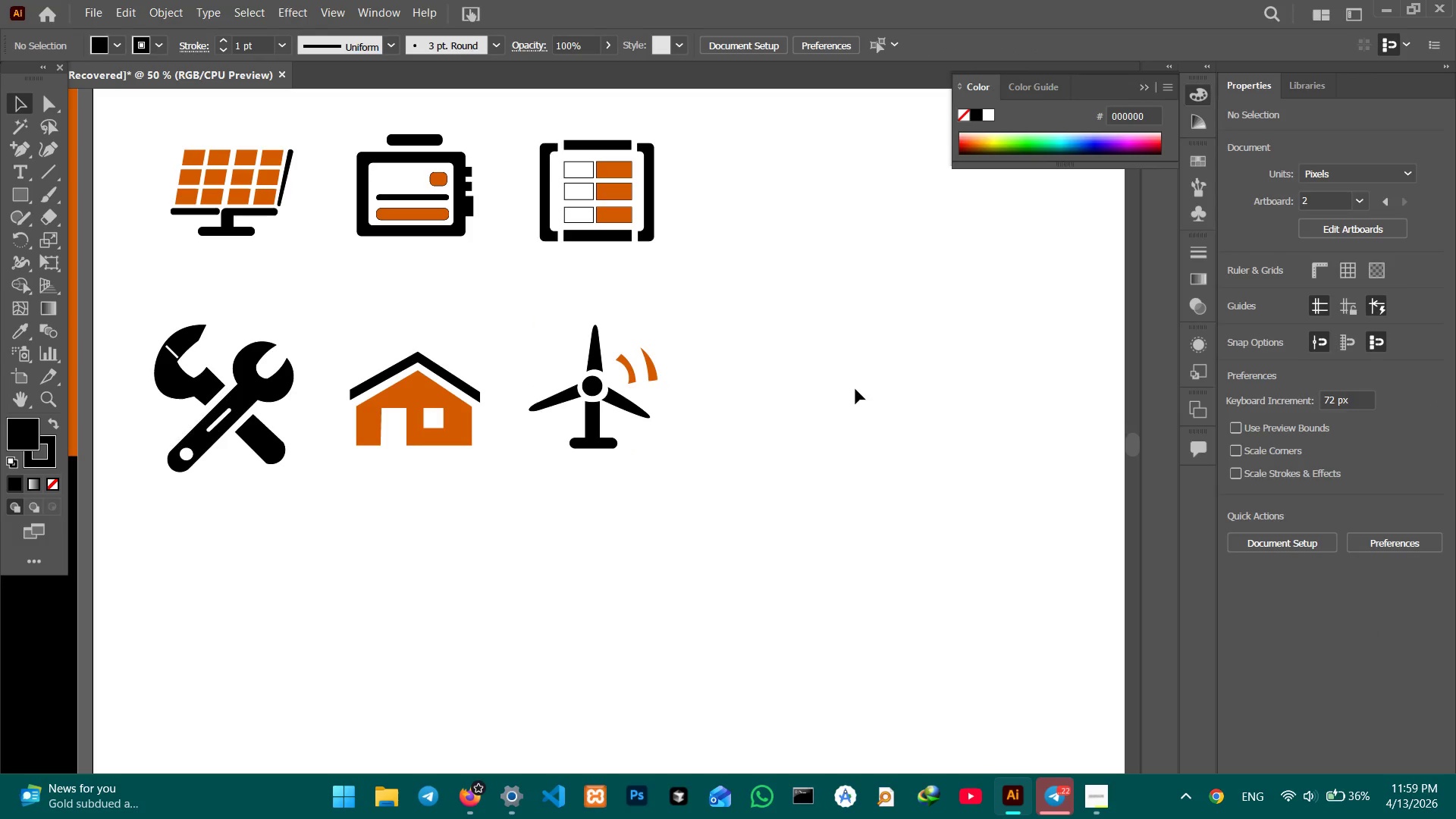 
key(Control+Minus)
 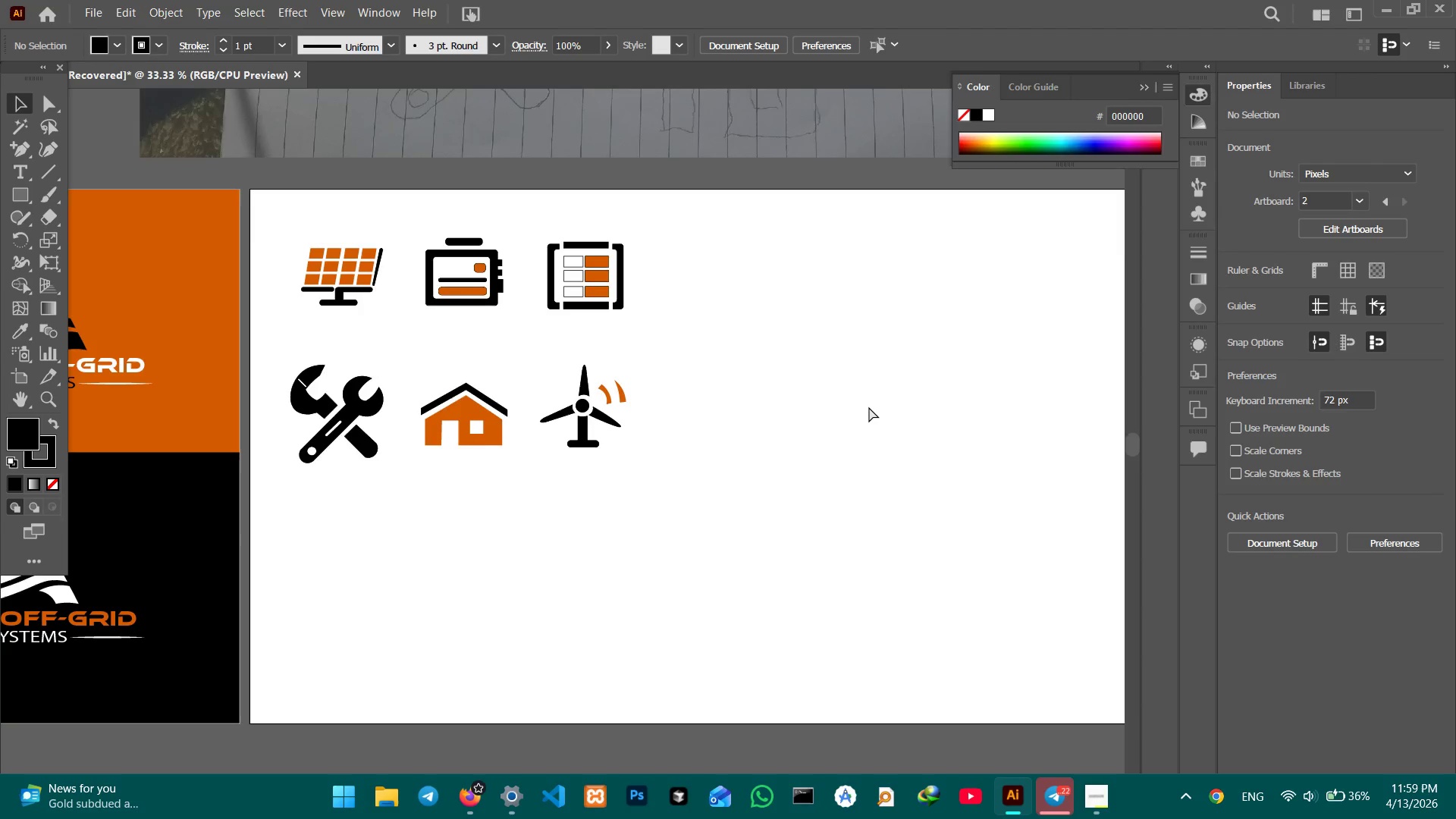 
key(Control+Minus)